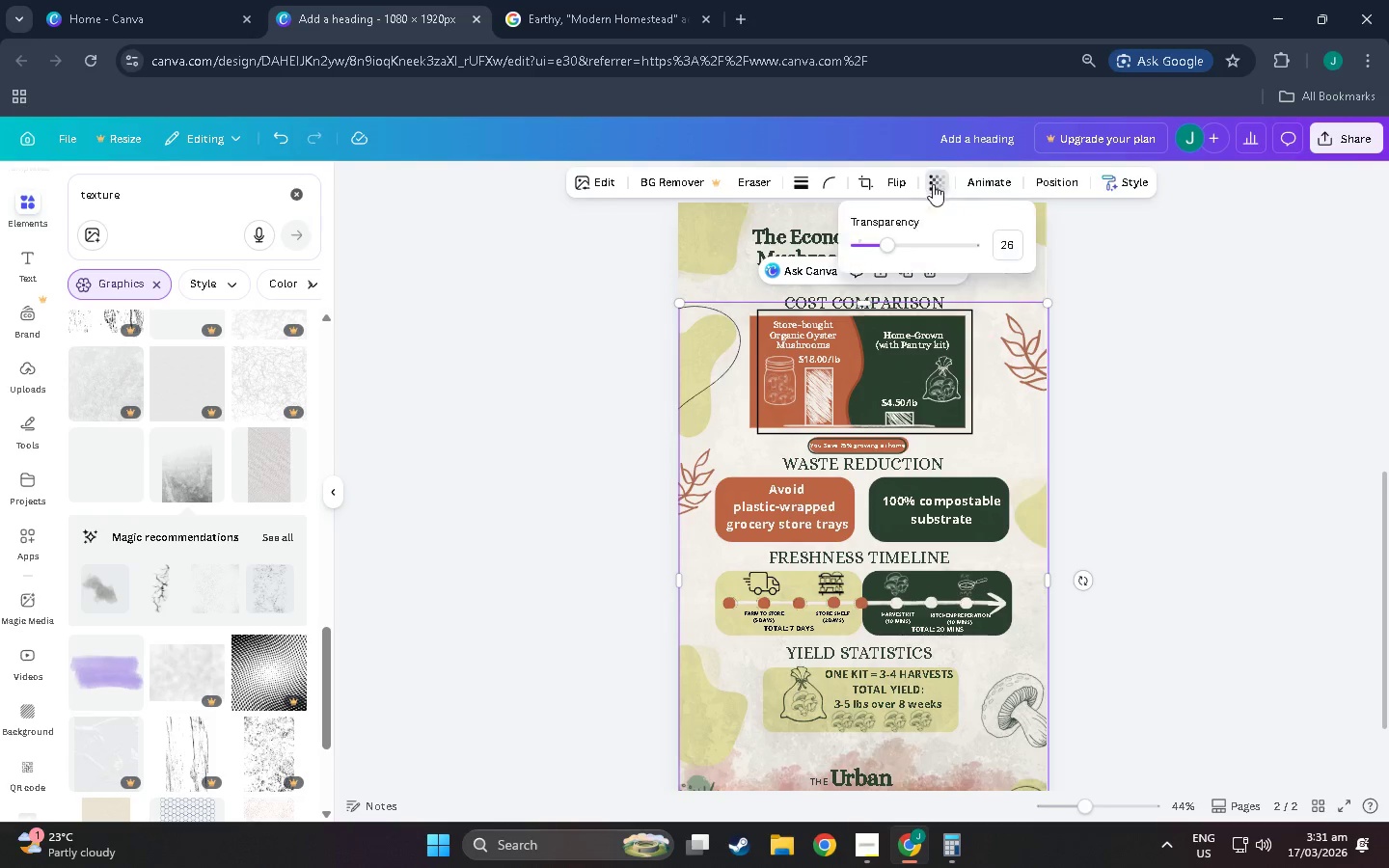 
left_click_drag(start_coordinate=[891, 238], to_coordinate=[874, 242])
 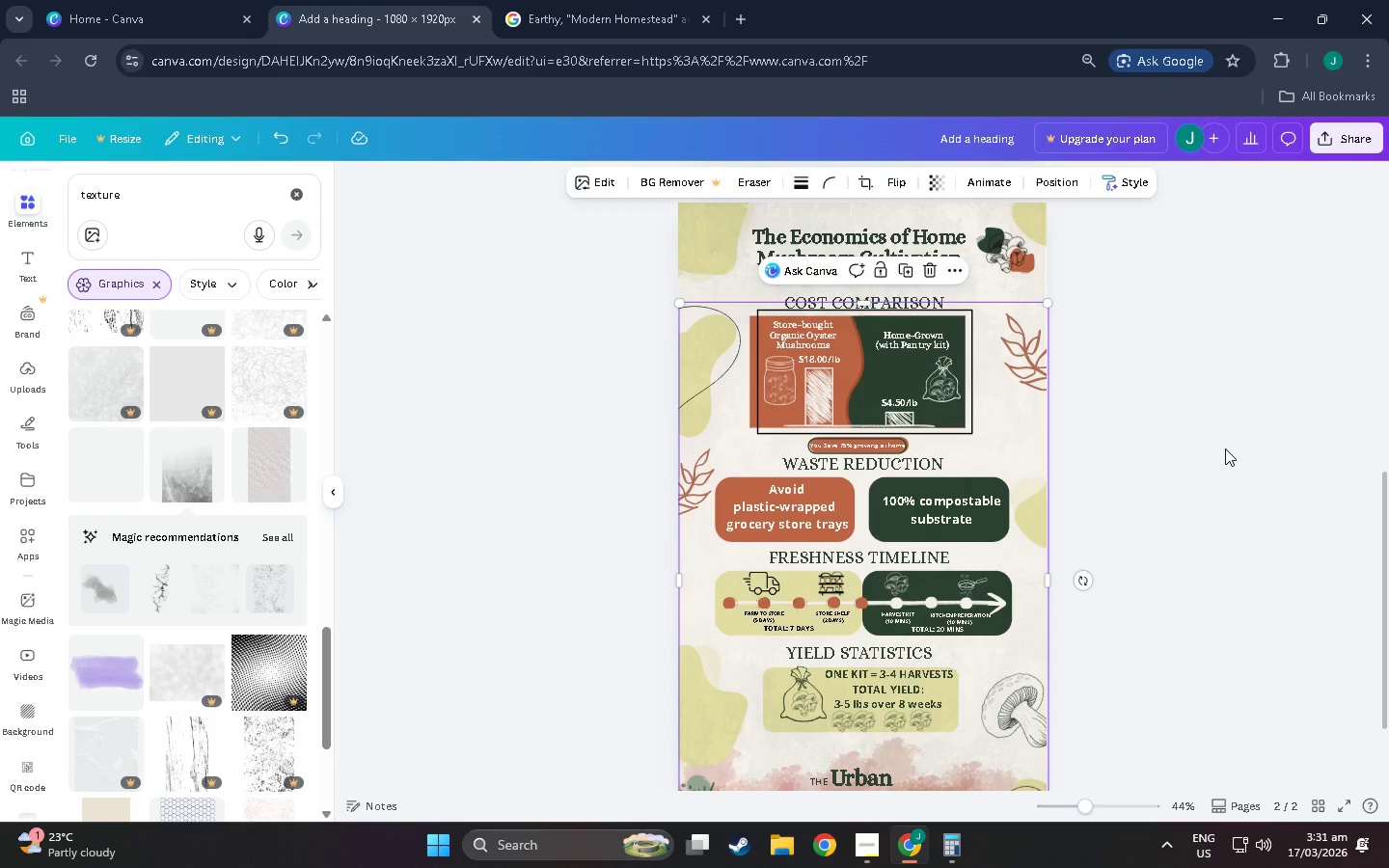 
double_click([1225, 448])
 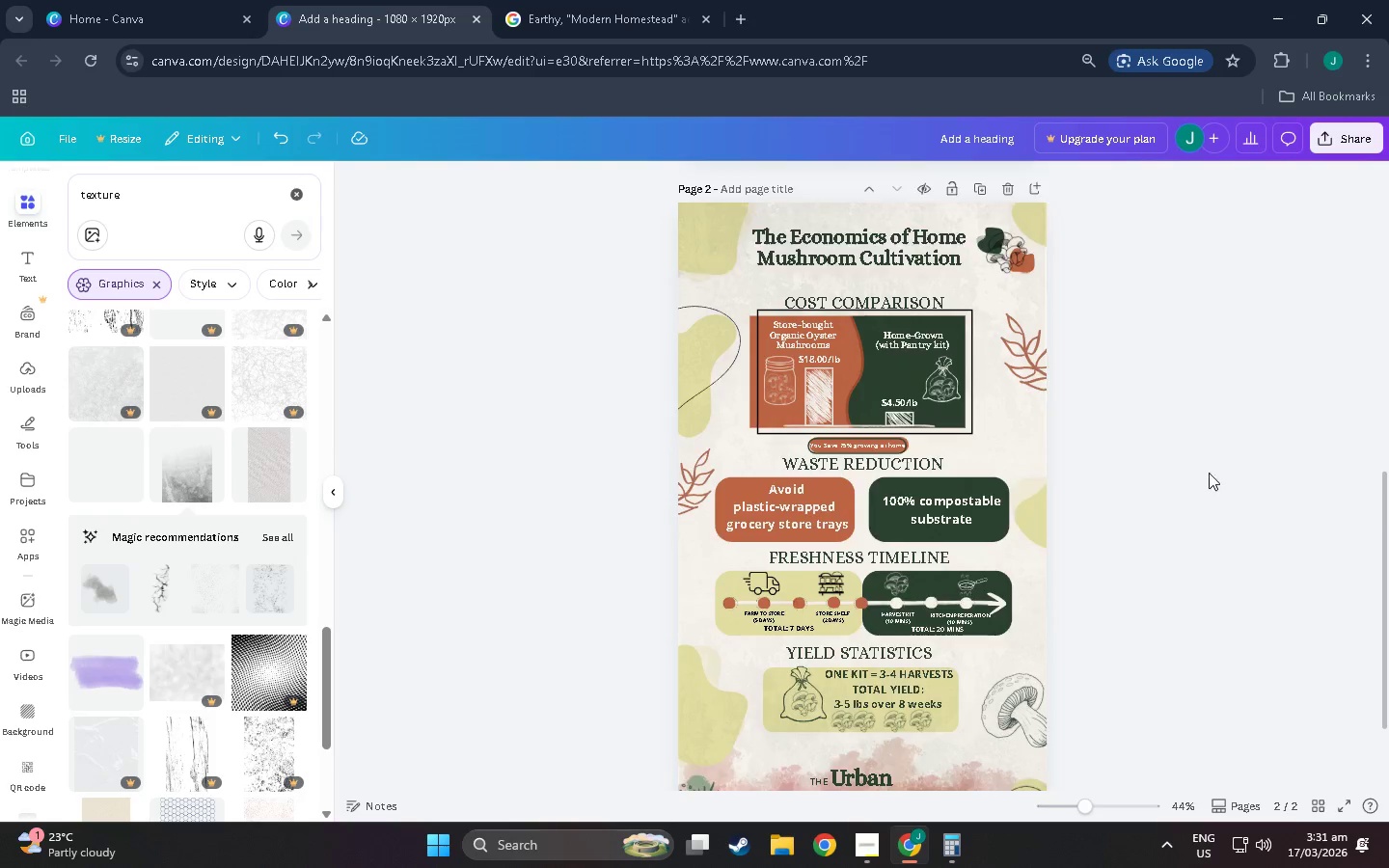 
left_click([1180, 512])
 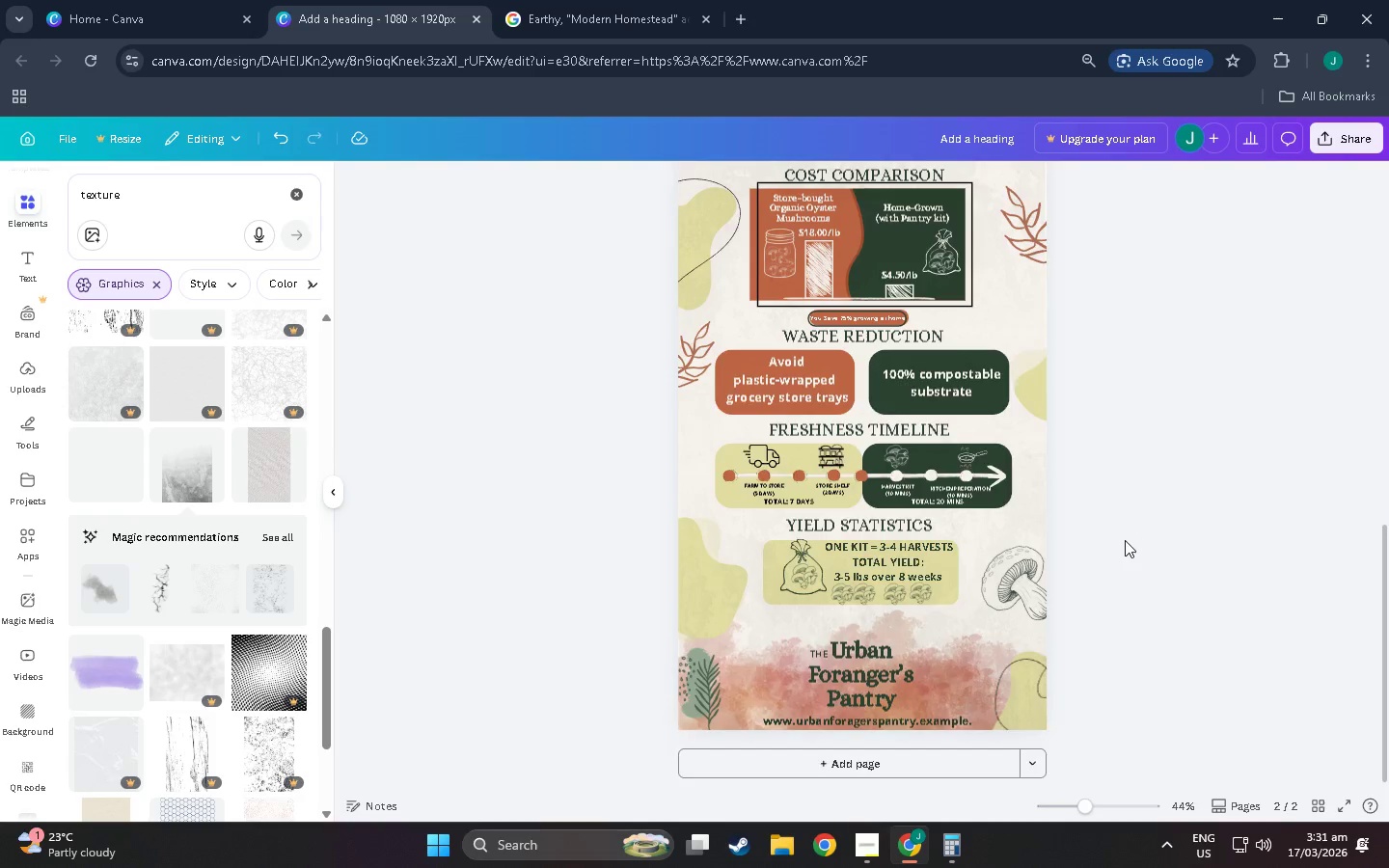 
scroll: coordinate [1180, 512], scroll_direction: down, amount: 9.0
 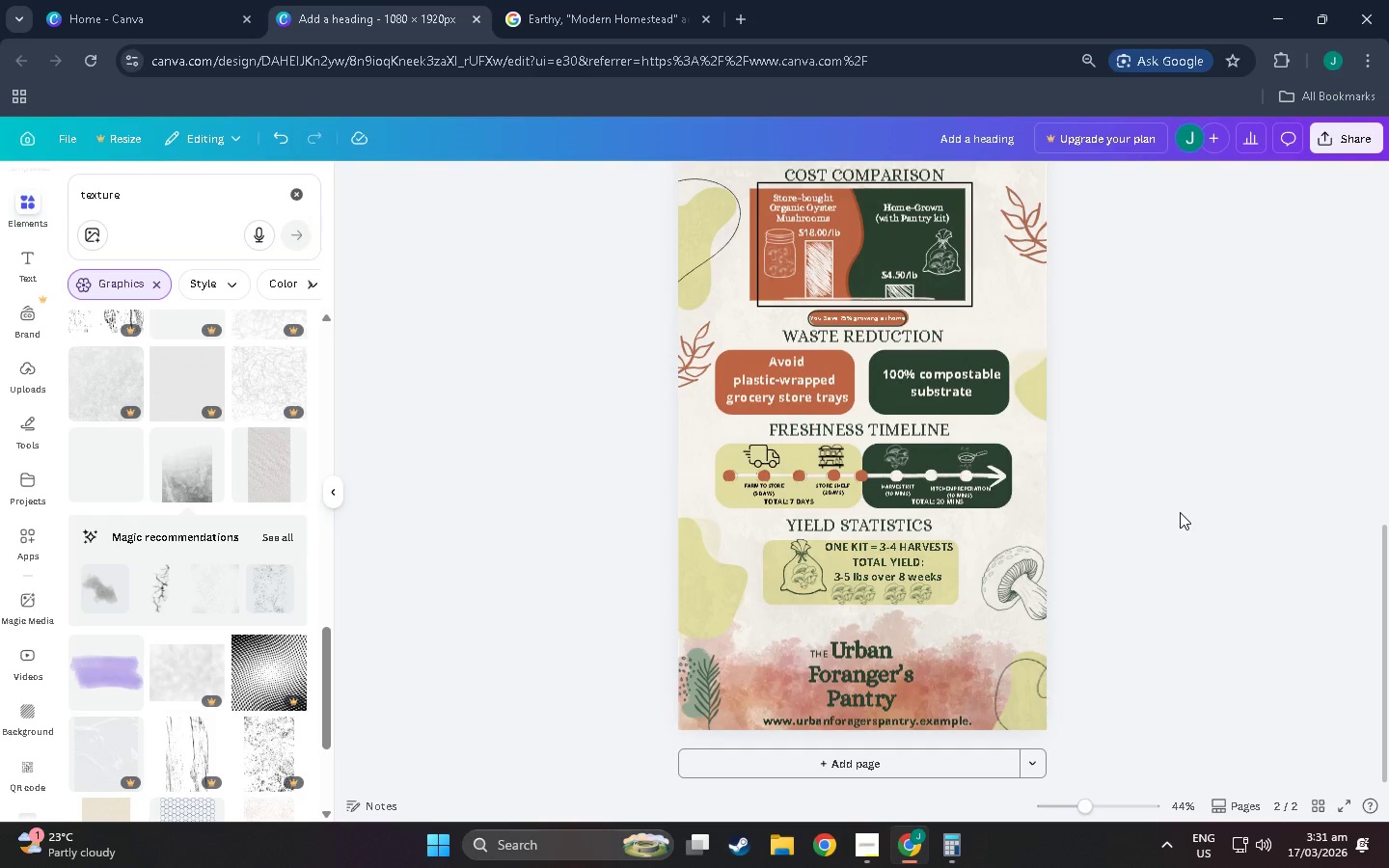 
scroll: coordinate [1128, 528], scroll_direction: up, amount: 1.0
 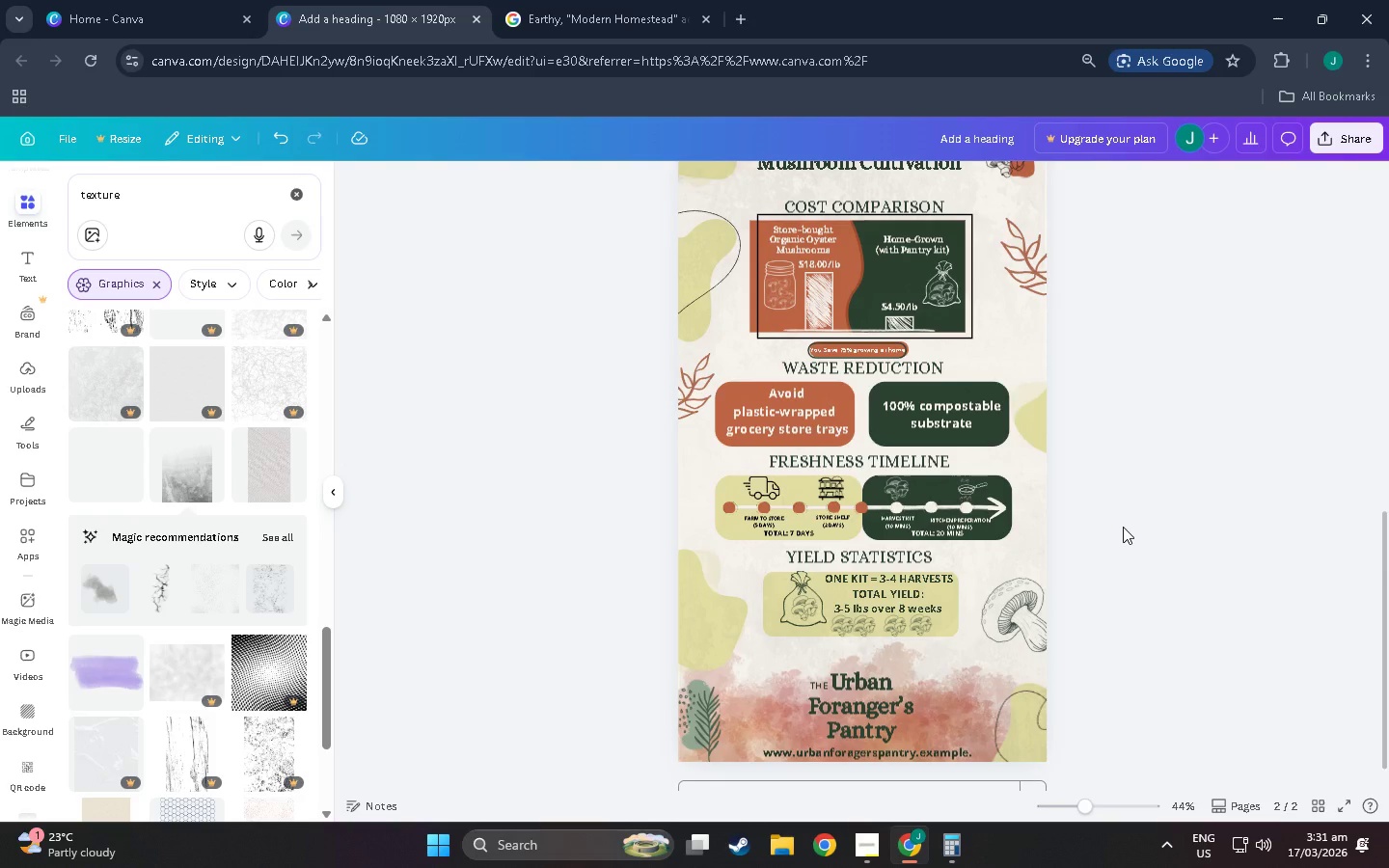 
key(Alt+Tab)
 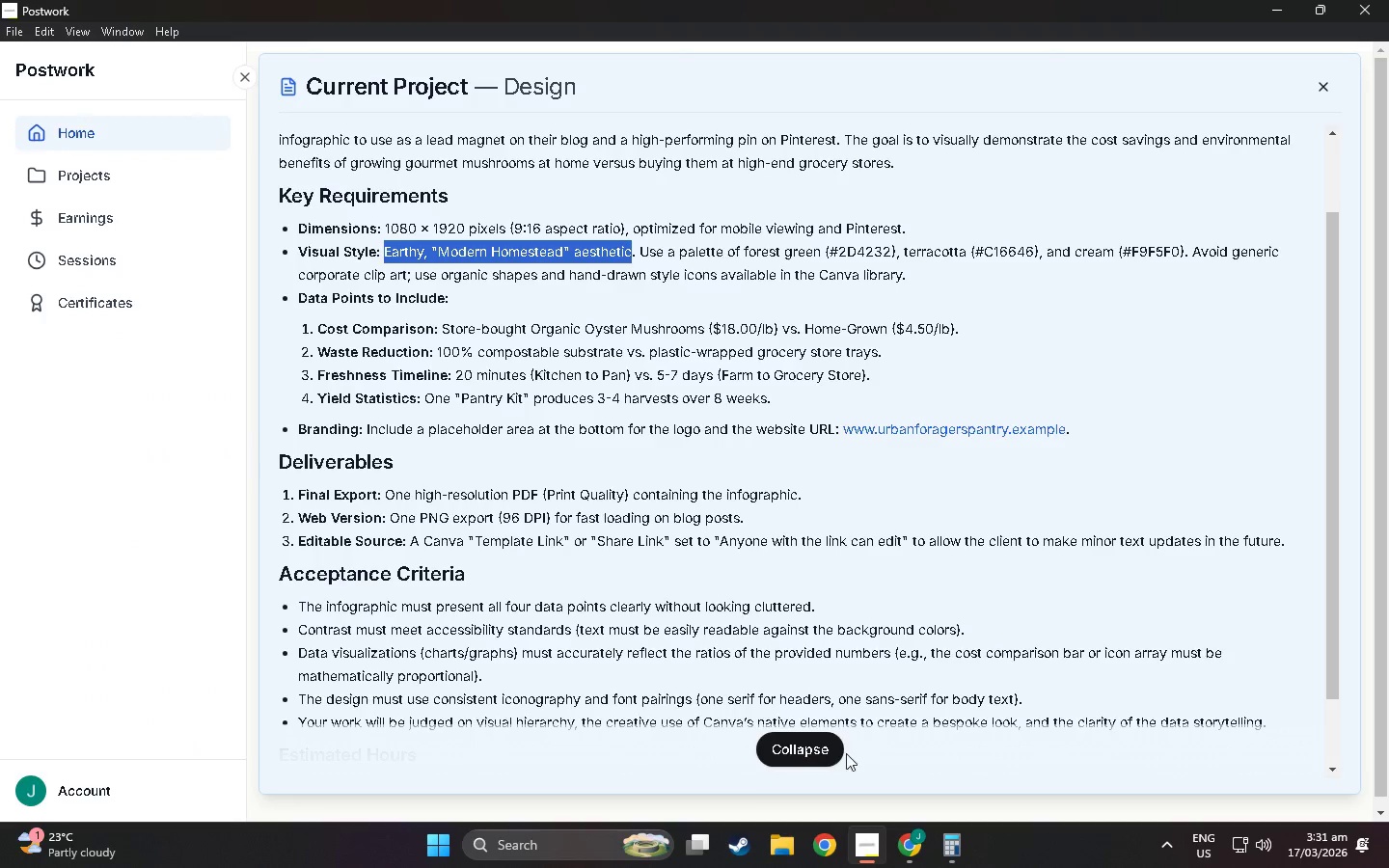 
scroll: coordinate [1117, 513], scroll_direction: up, amount: 3.0